 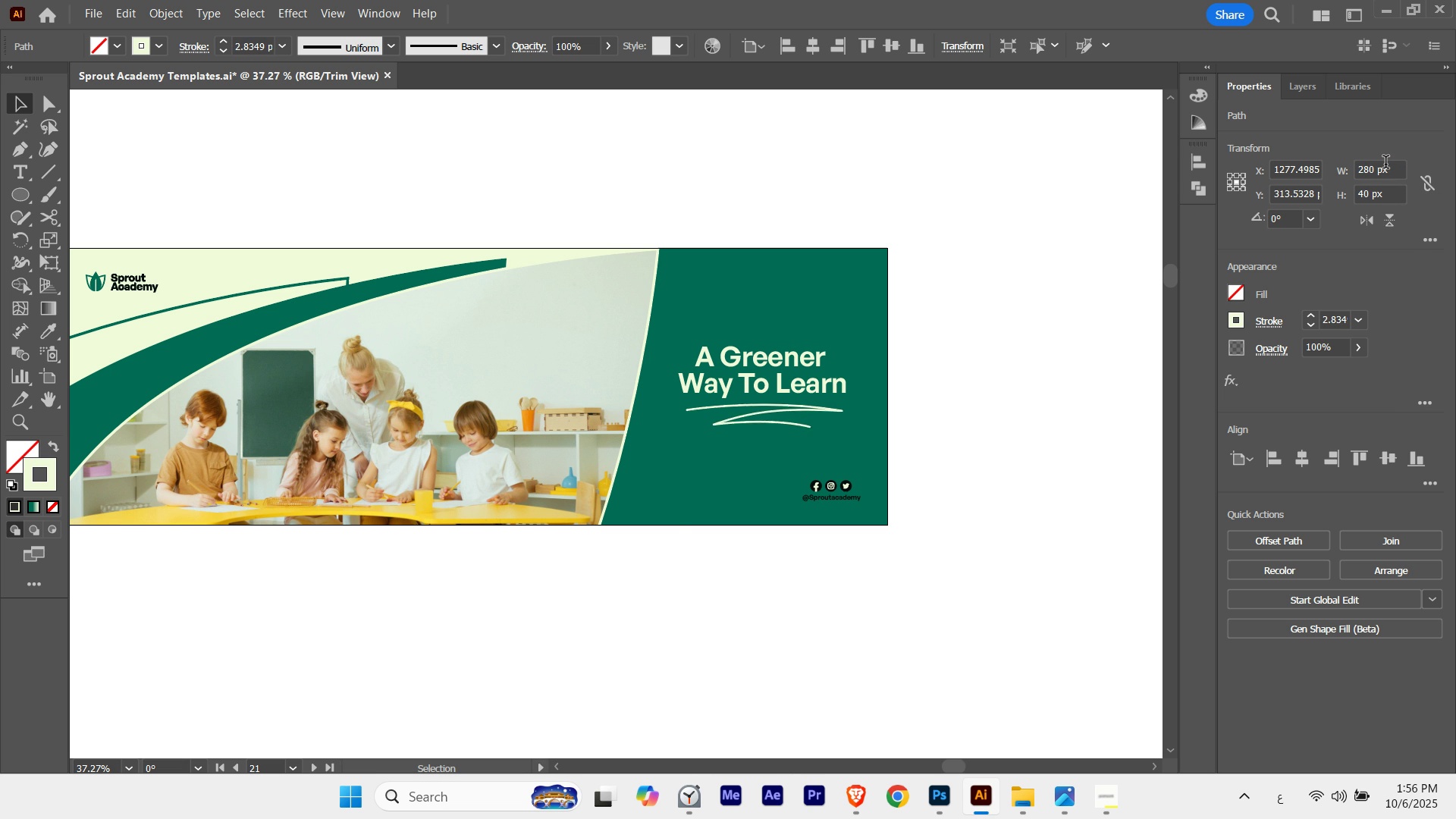 
key(Shift+ArrowUp)
 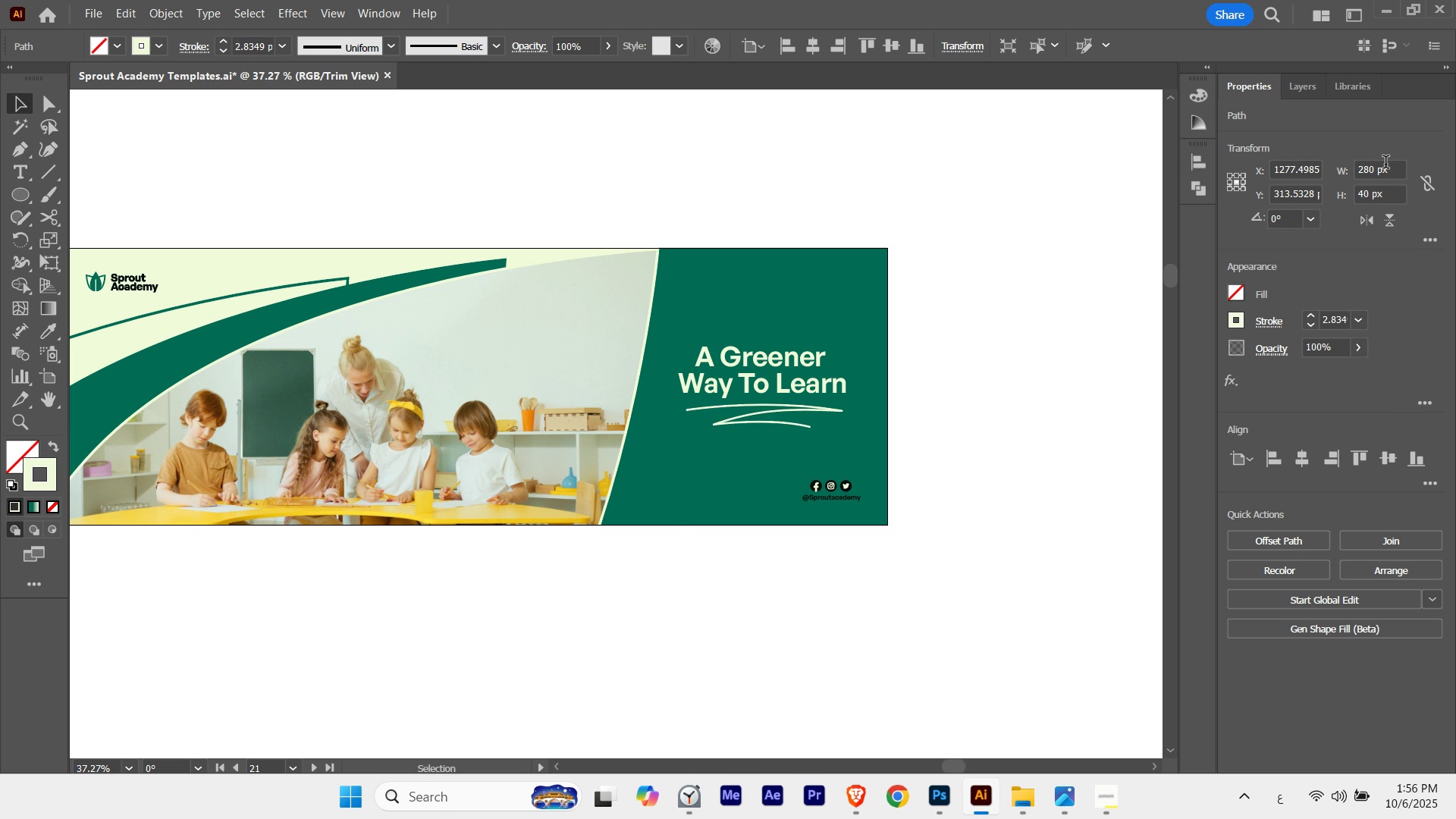 
key(Shift+ArrowDown)
 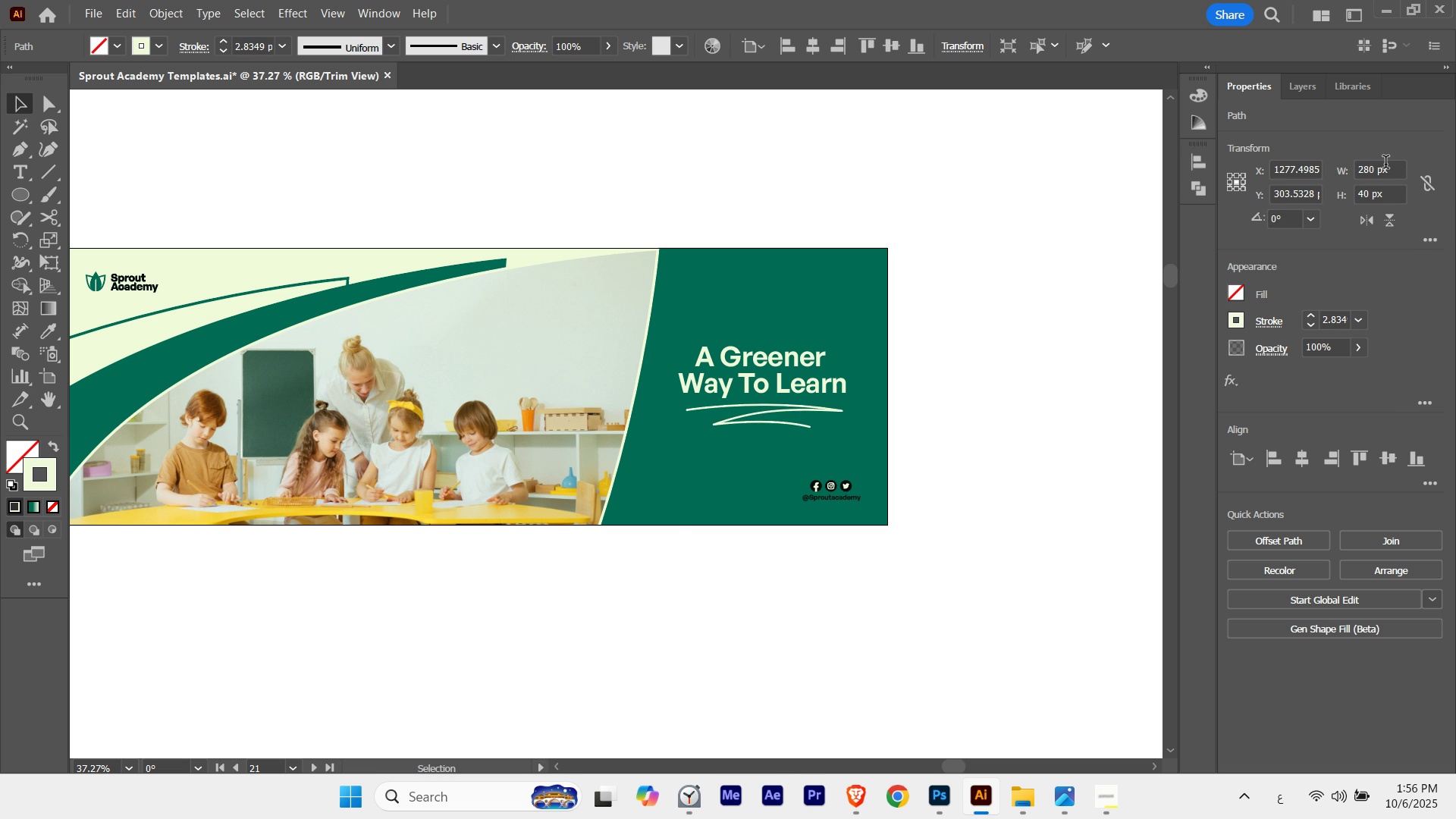 
key(ArrowDown)
 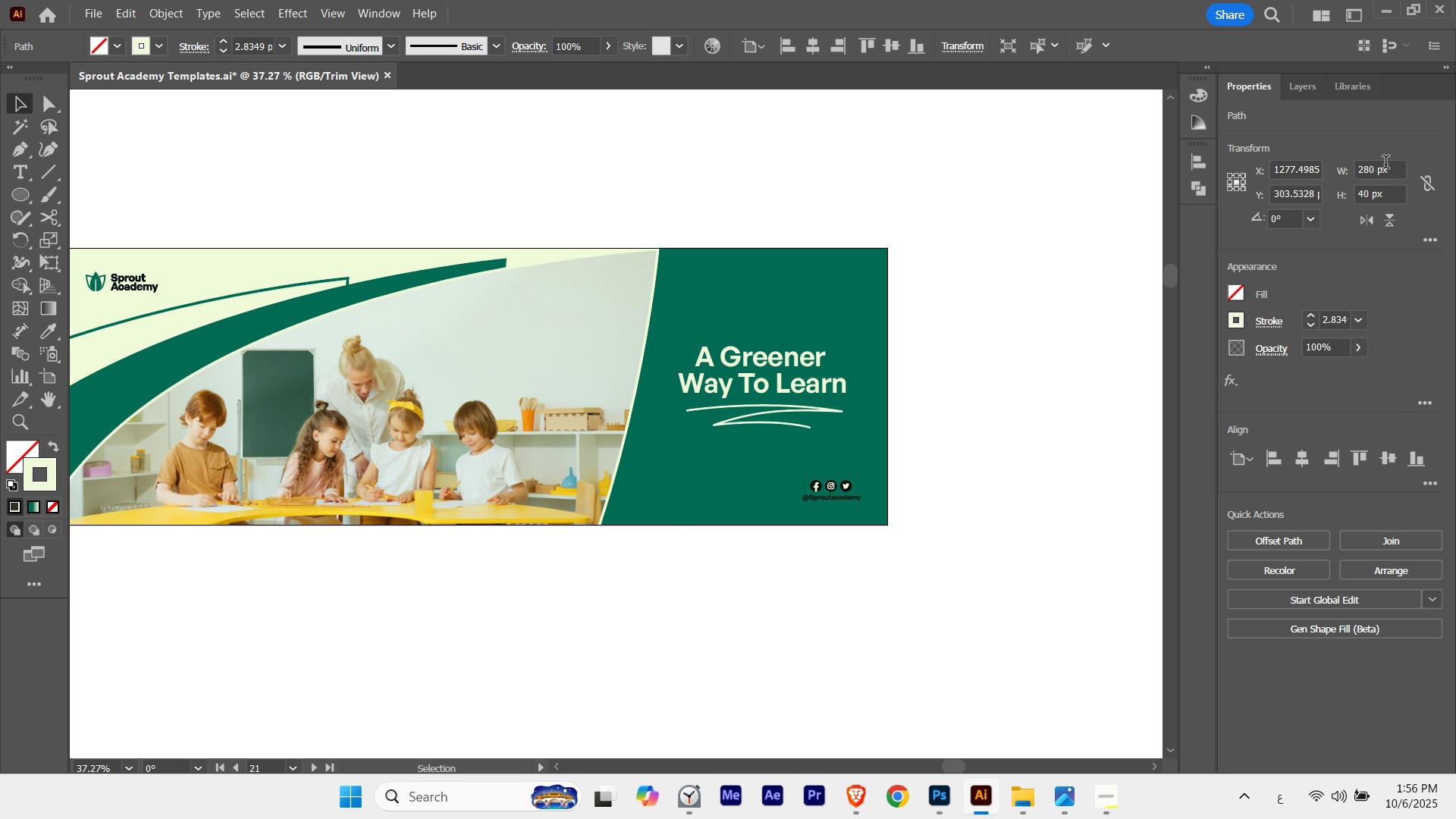 
key(ArrowDown)
 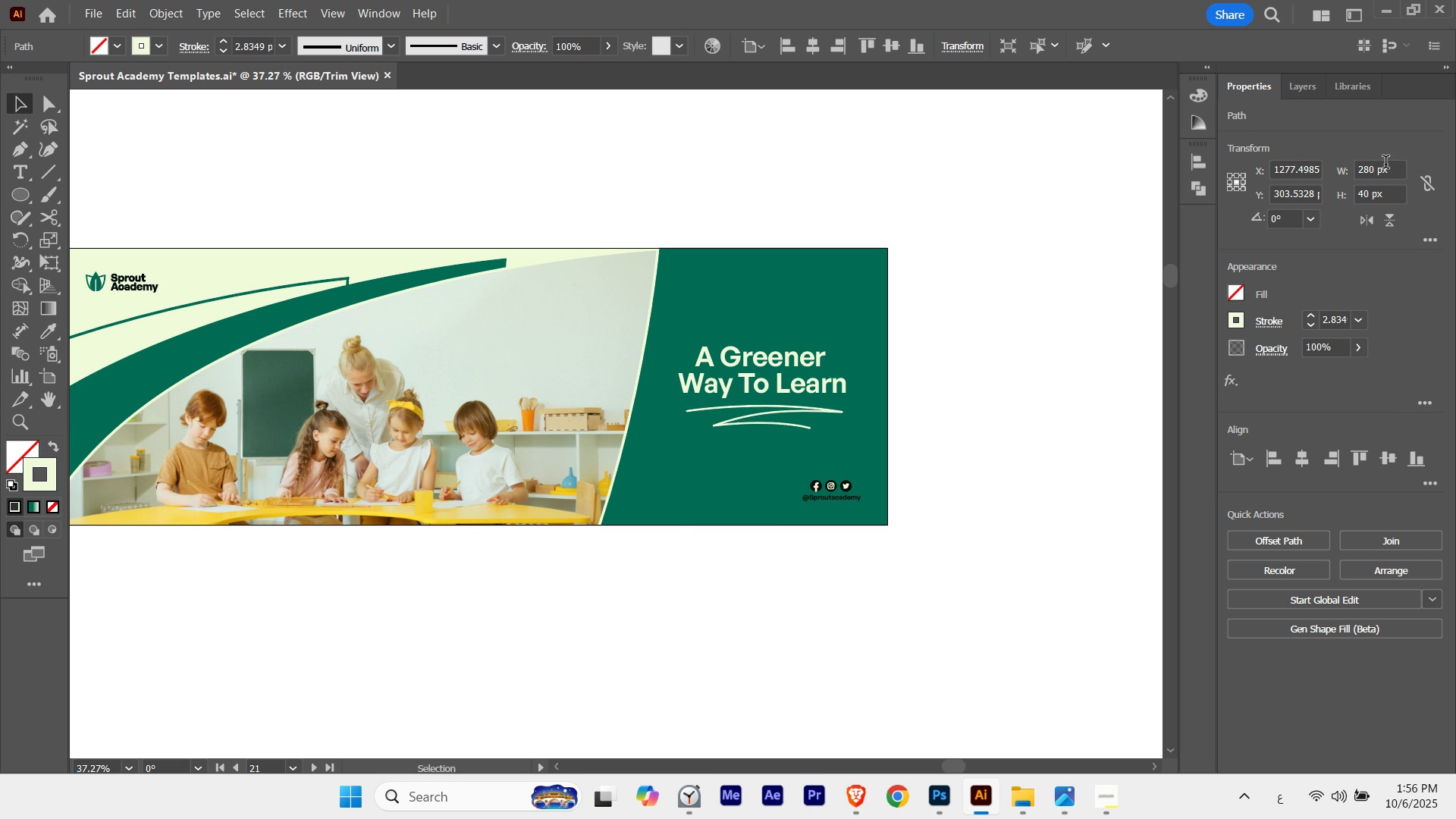 
key(ArrowDown)